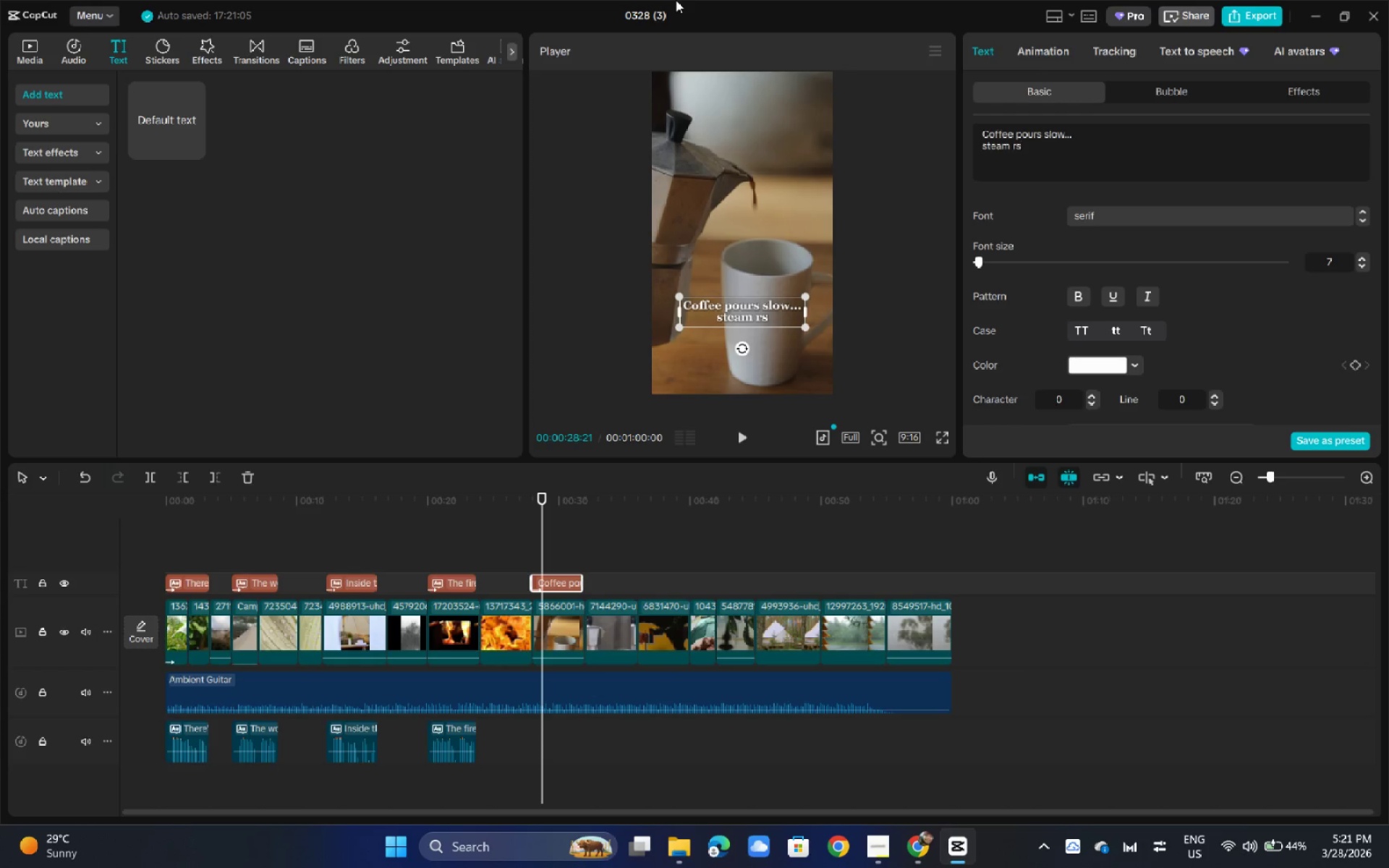 
key(Backspace)
type(usu)
key(Backspace)
key(Backspace)
type(i)
key(Backspace)
type(sing i)
 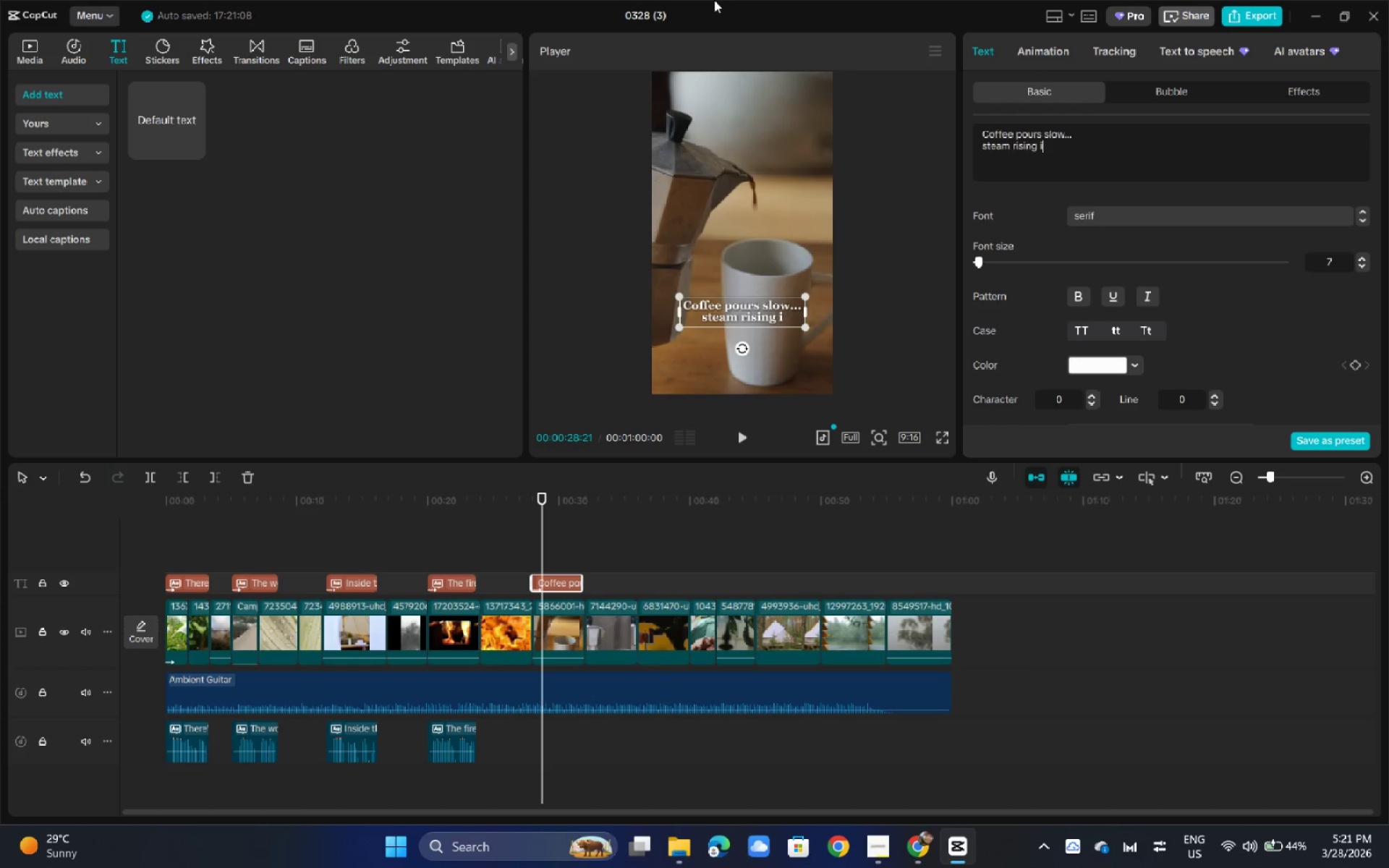 
type(nto the still air.)
 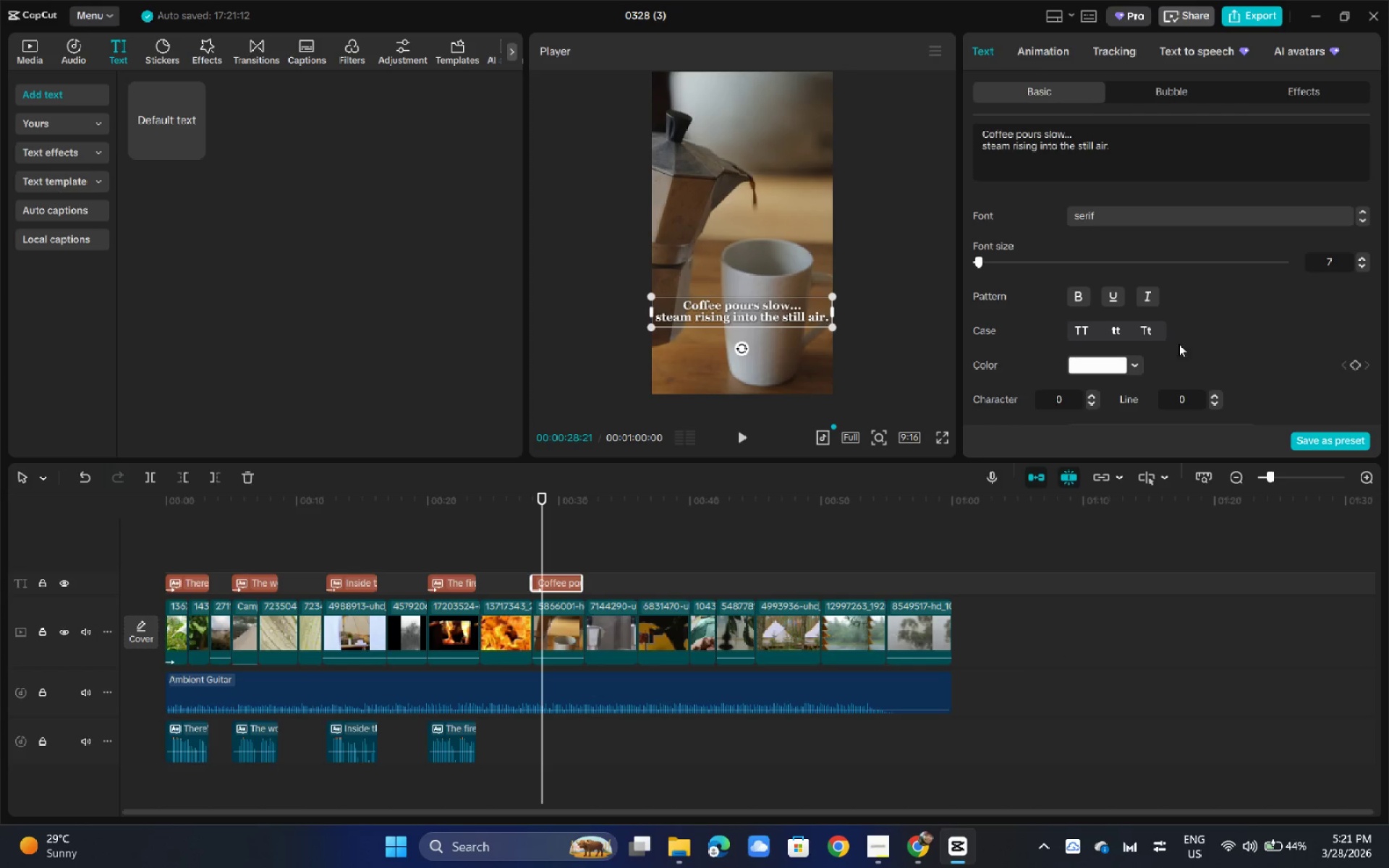 
left_click([1193, 48])
 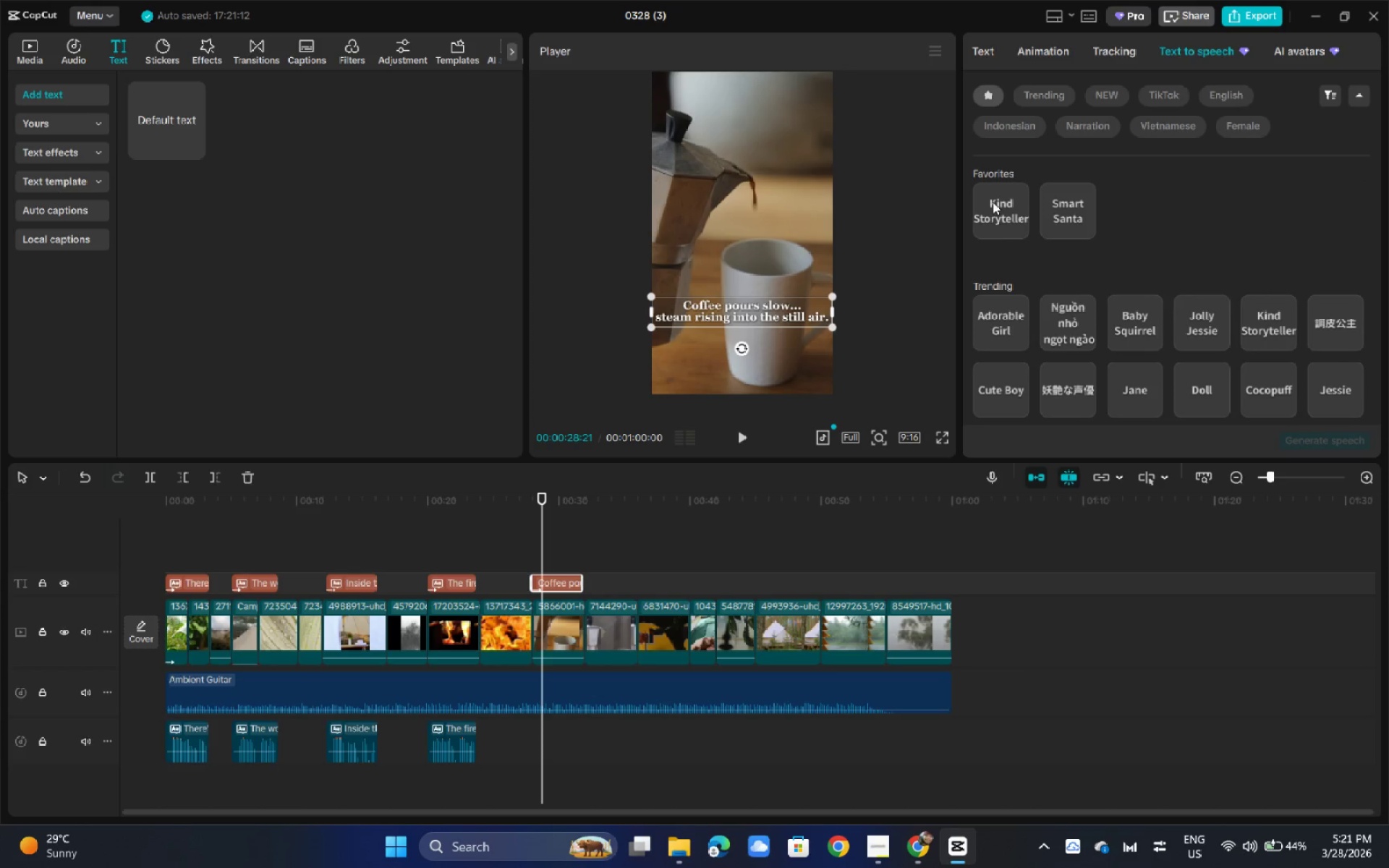 
left_click([997, 202])
 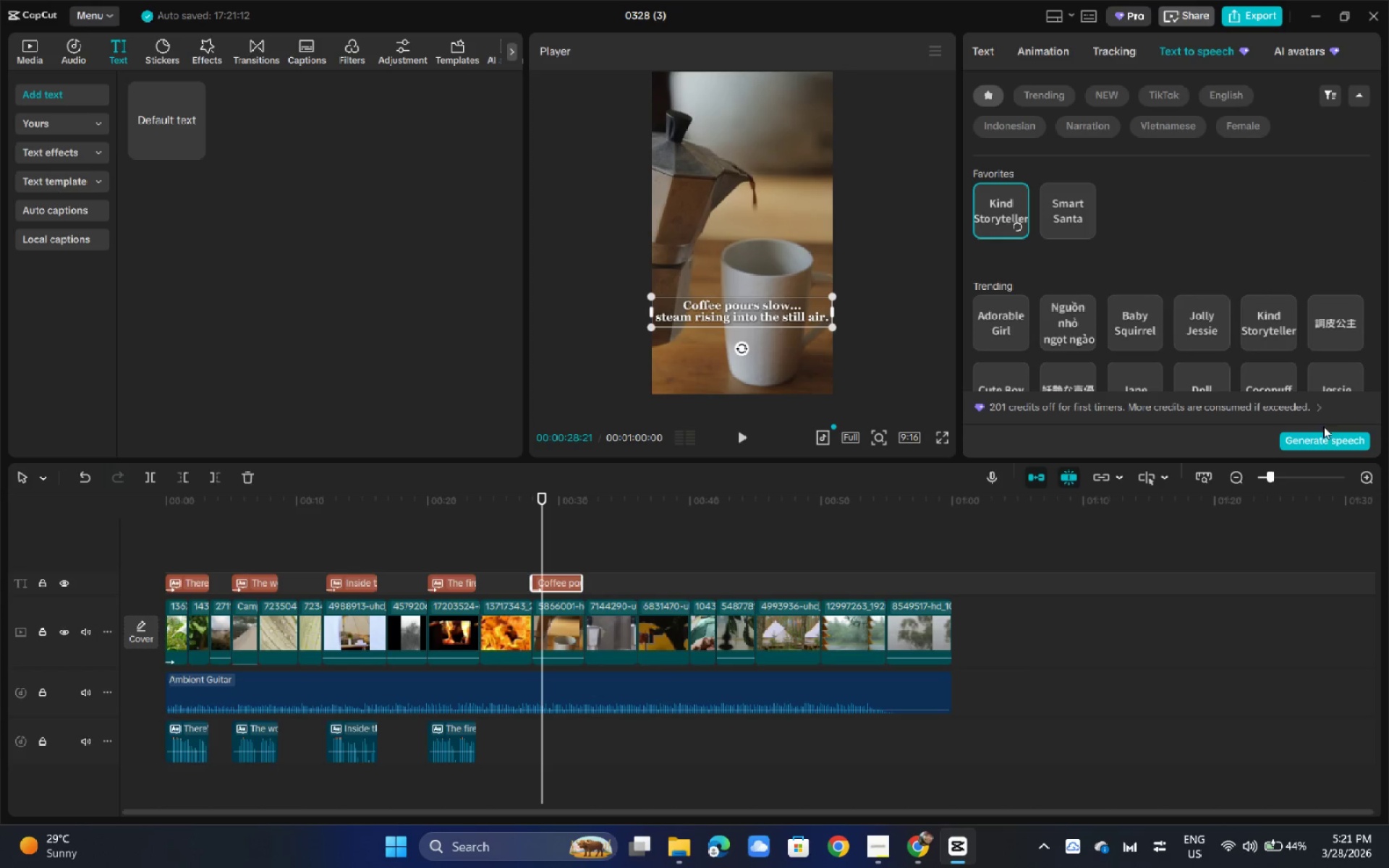 
left_click([1324, 435])
 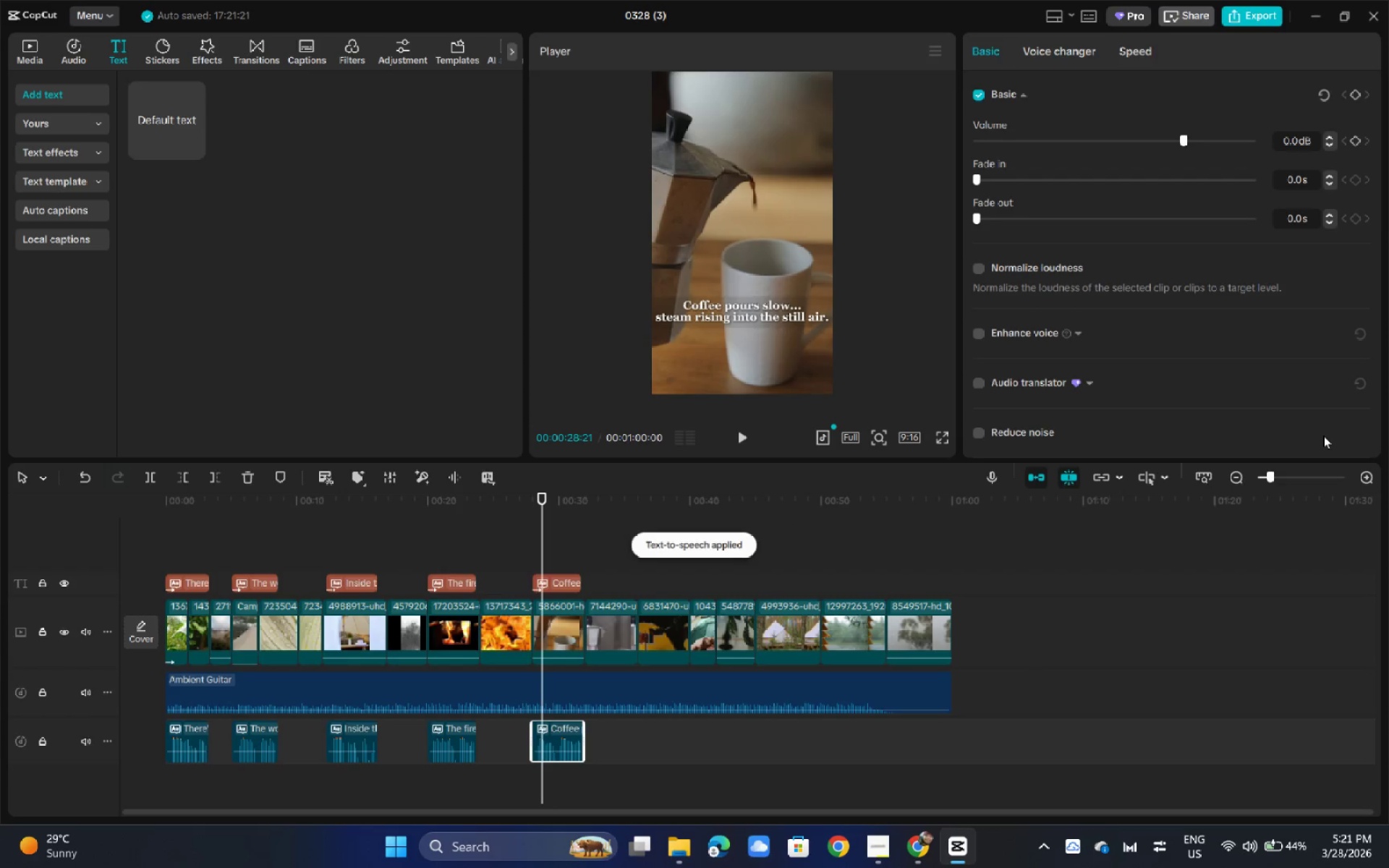 
wait(6.48)
 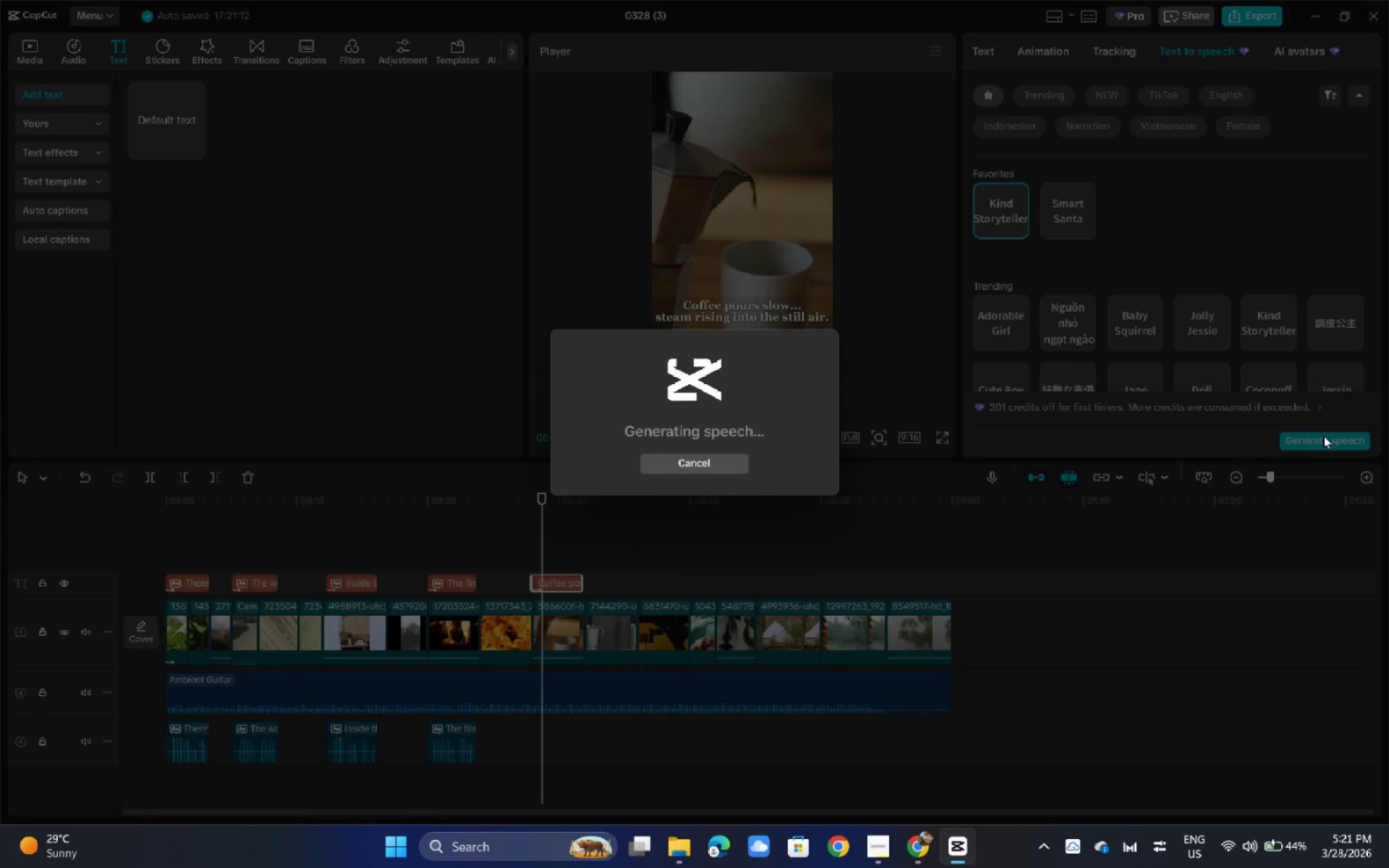 
left_click([885, 833])